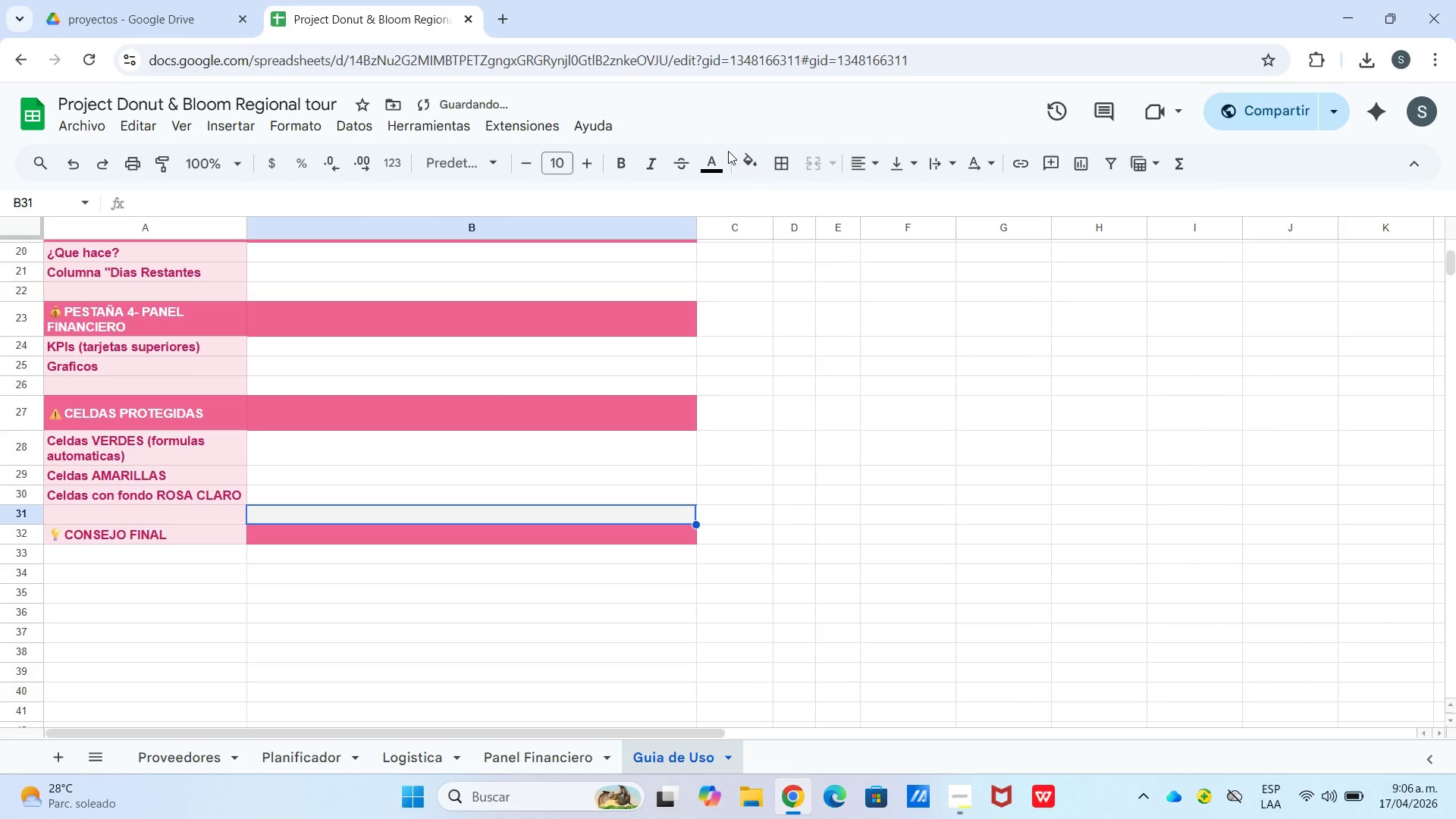 
left_click([743, 165])
 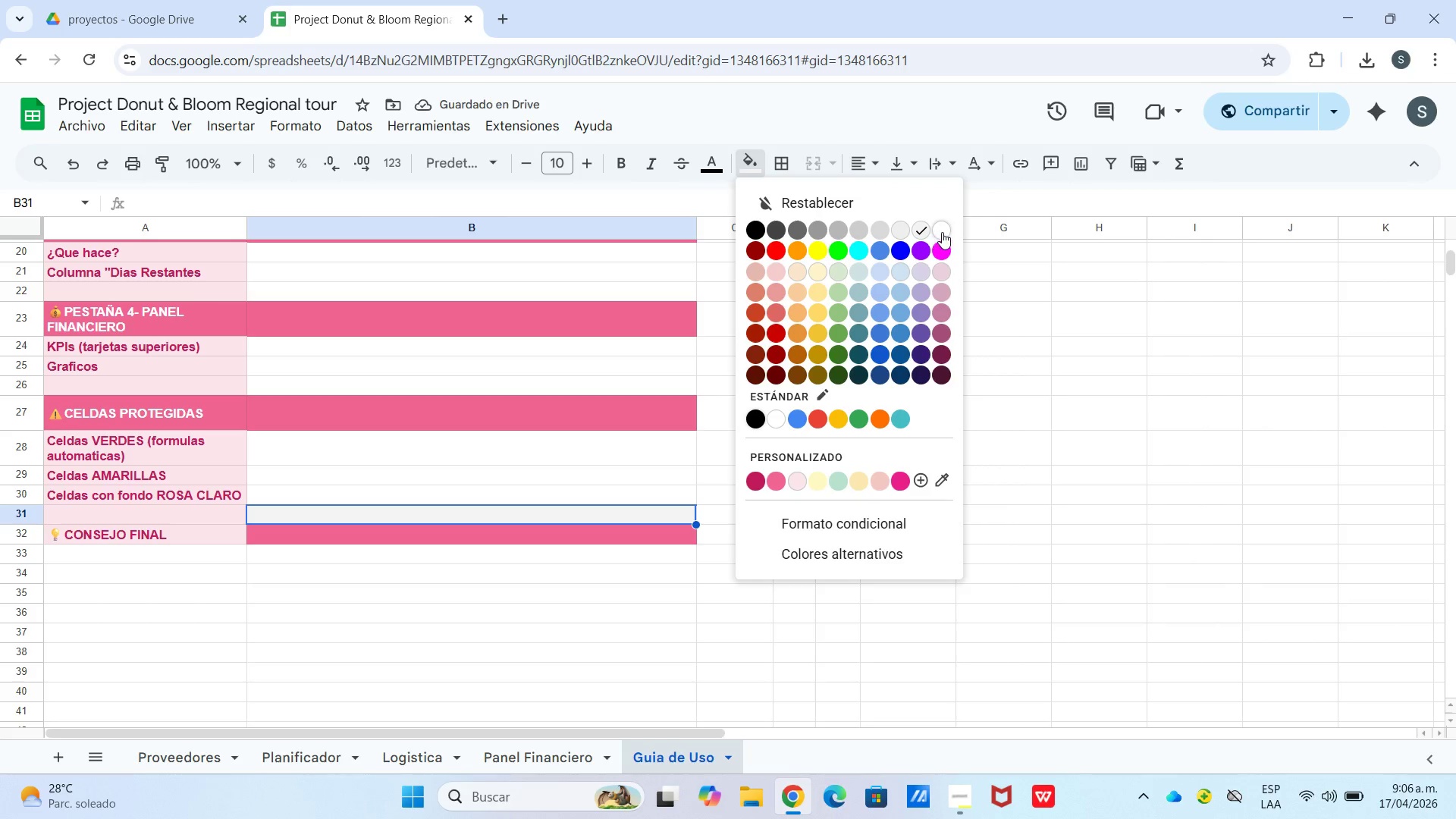 
left_click([943, 231])
 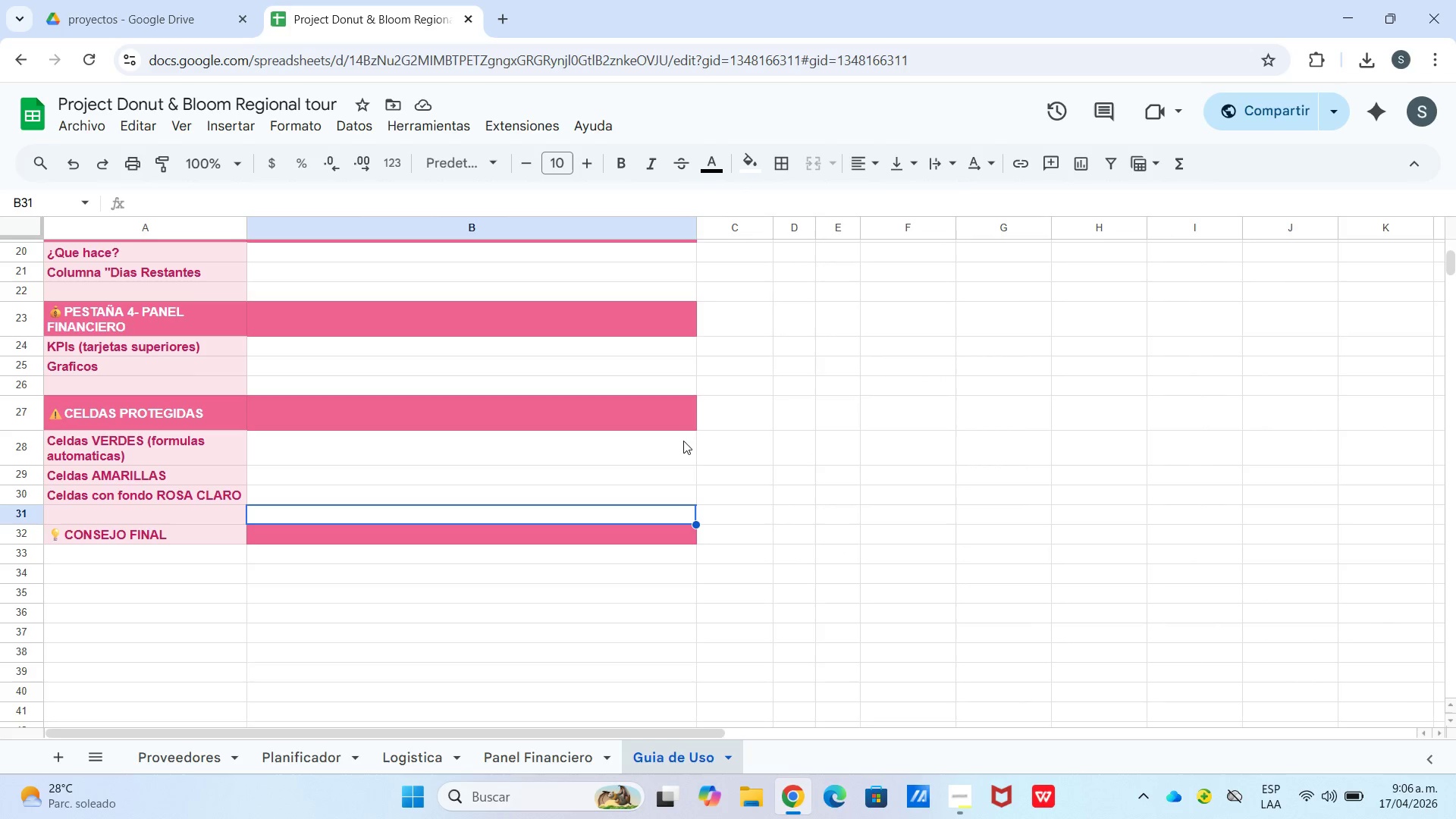 
wait(7.97)
 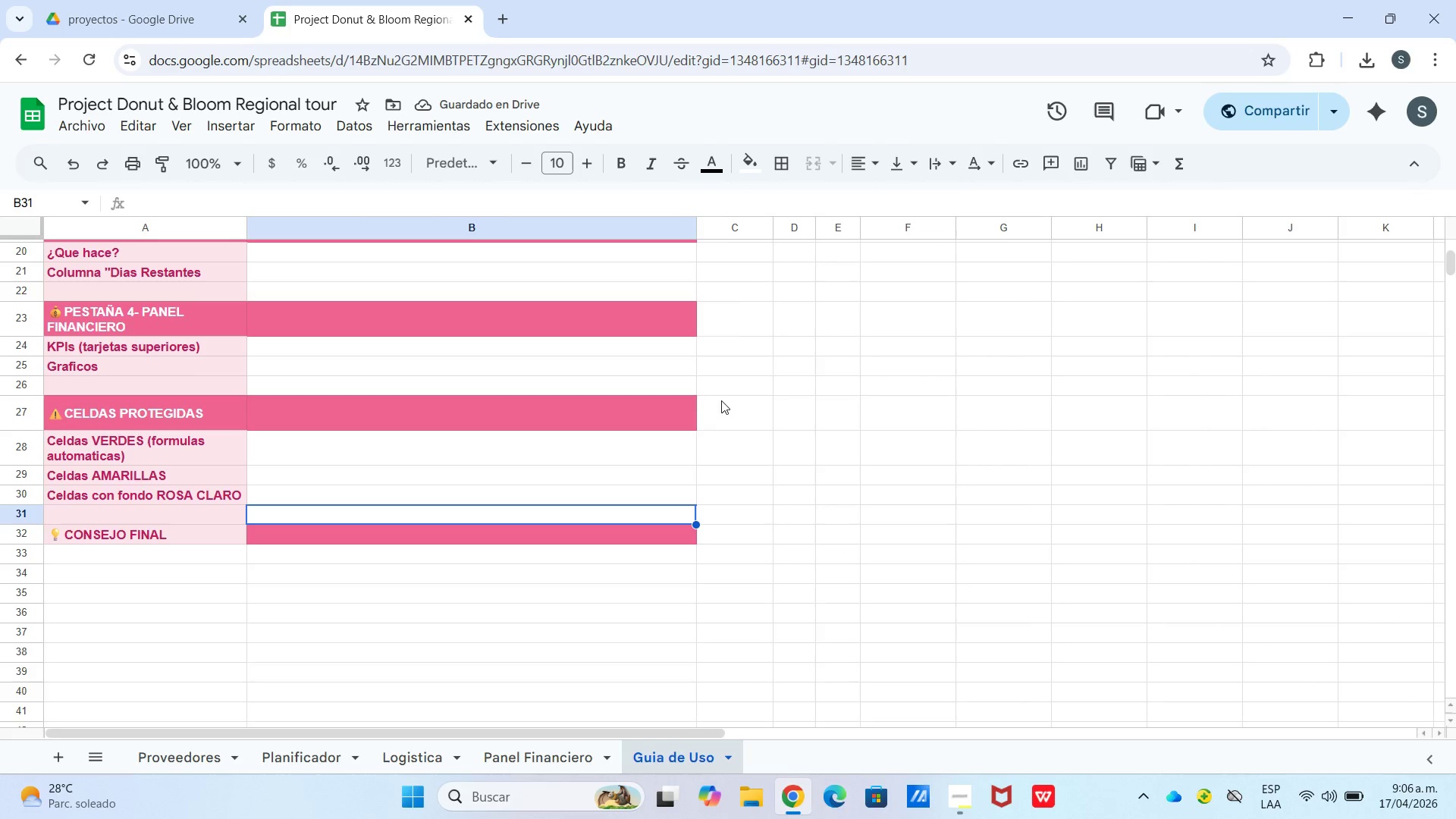 
scroll: coordinate [487, 423], scroll_direction: up, amount: 7.0
 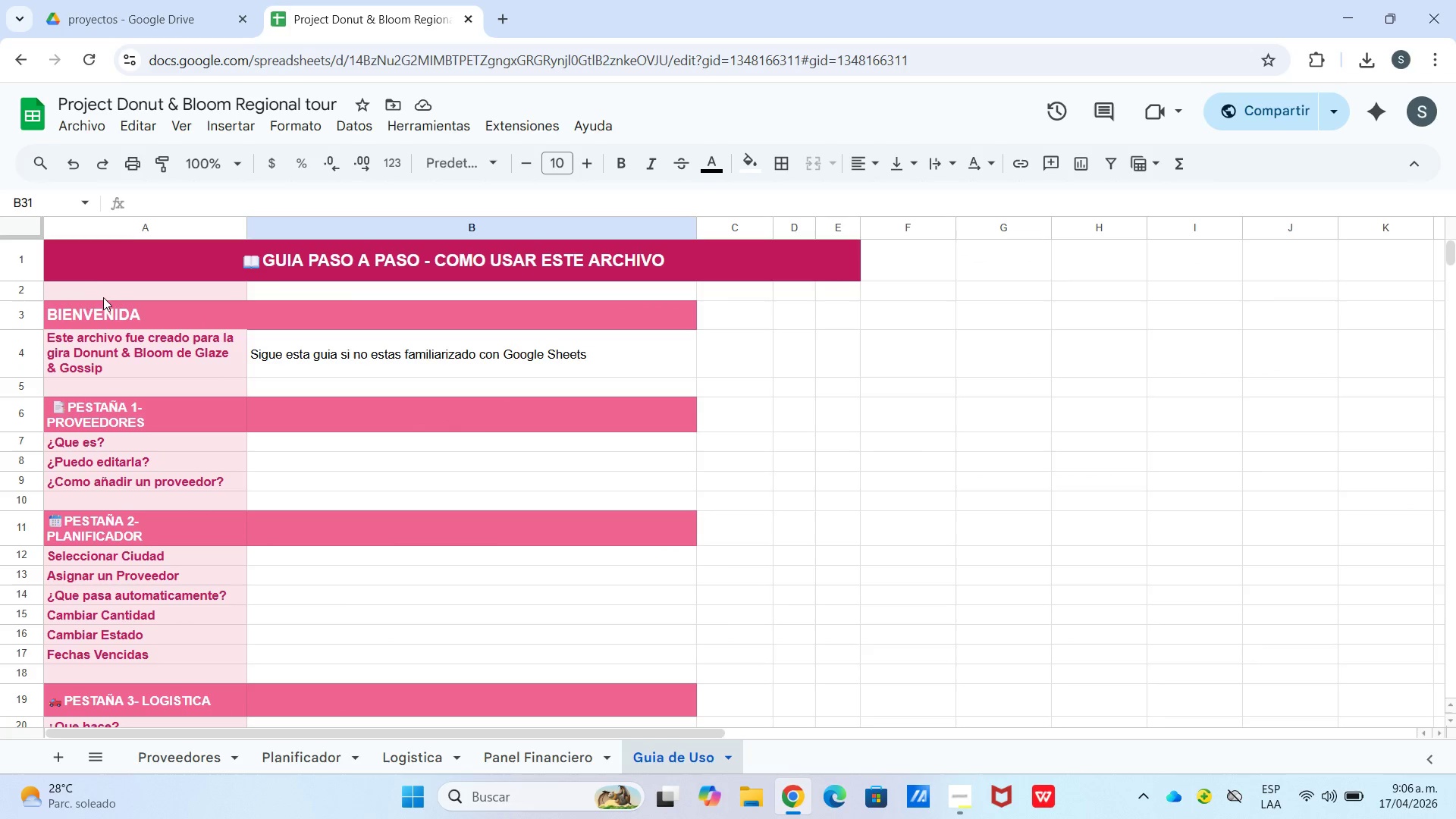 
left_click([88, 289])
 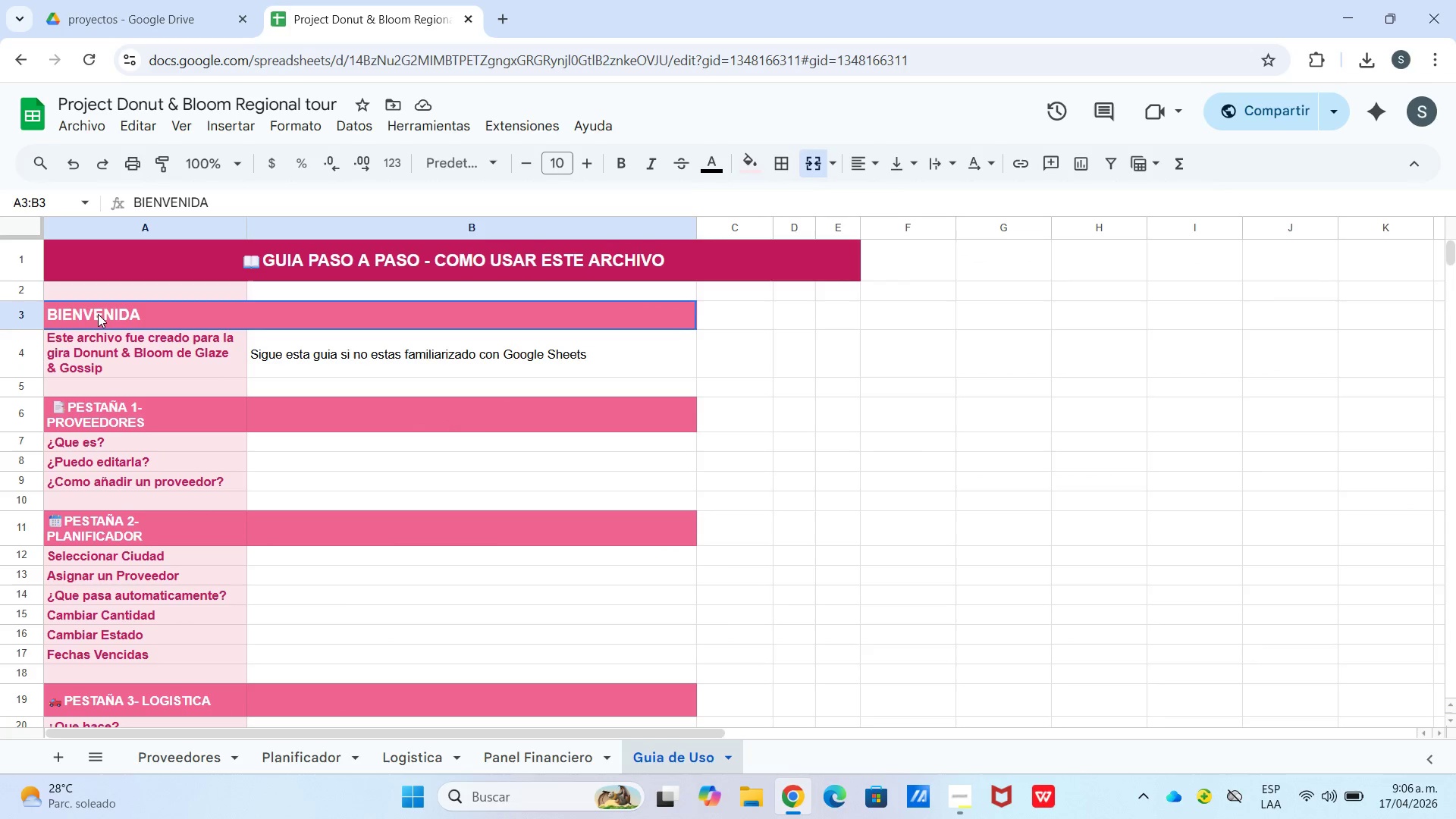 
left_click([98, 314])
 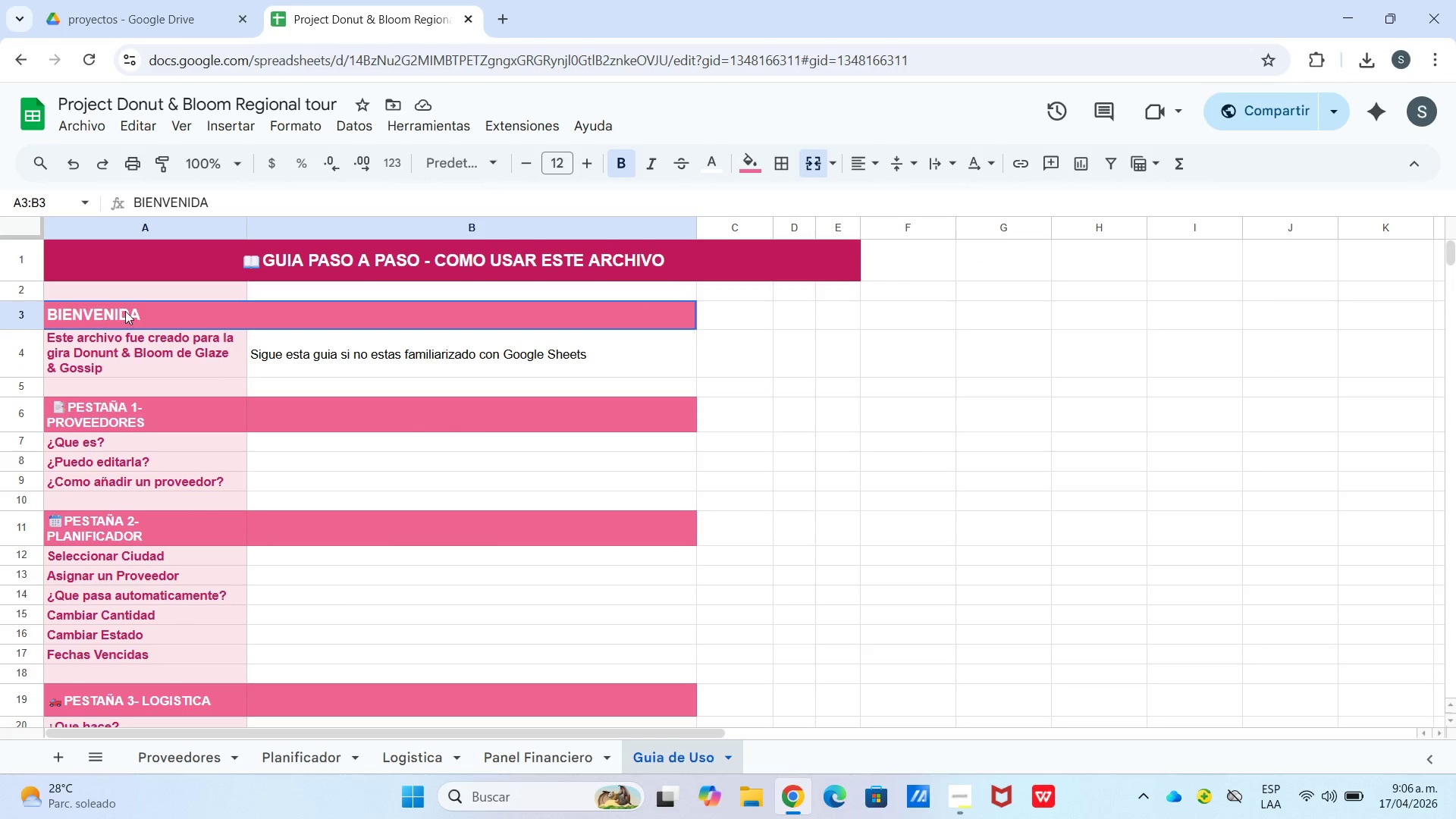 
left_click_drag(start_coordinate=[99, 314], to_coordinate=[303, 444])
 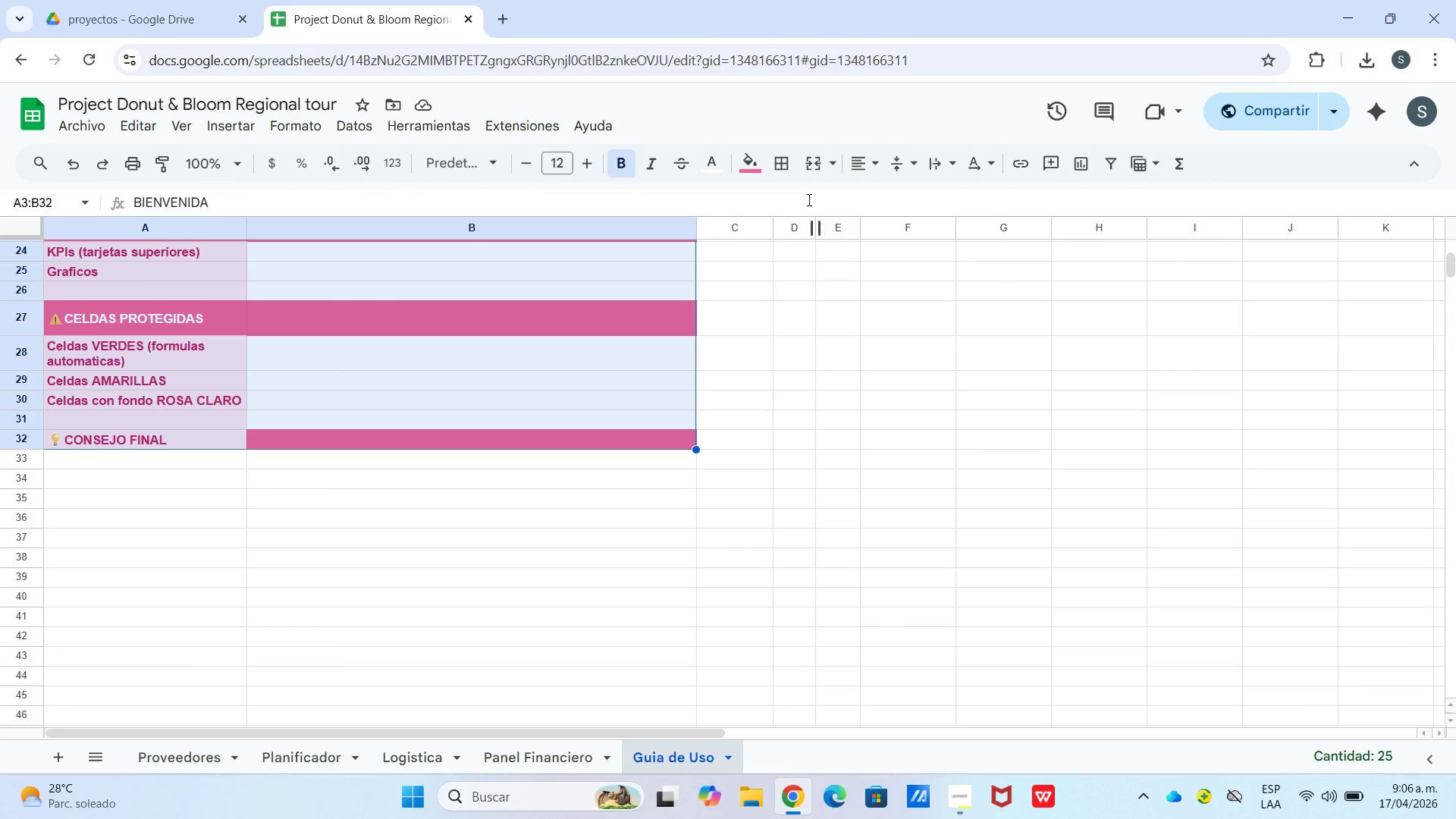 
scroll: coordinate [287, 541], scroll_direction: down, amount: 6.0
 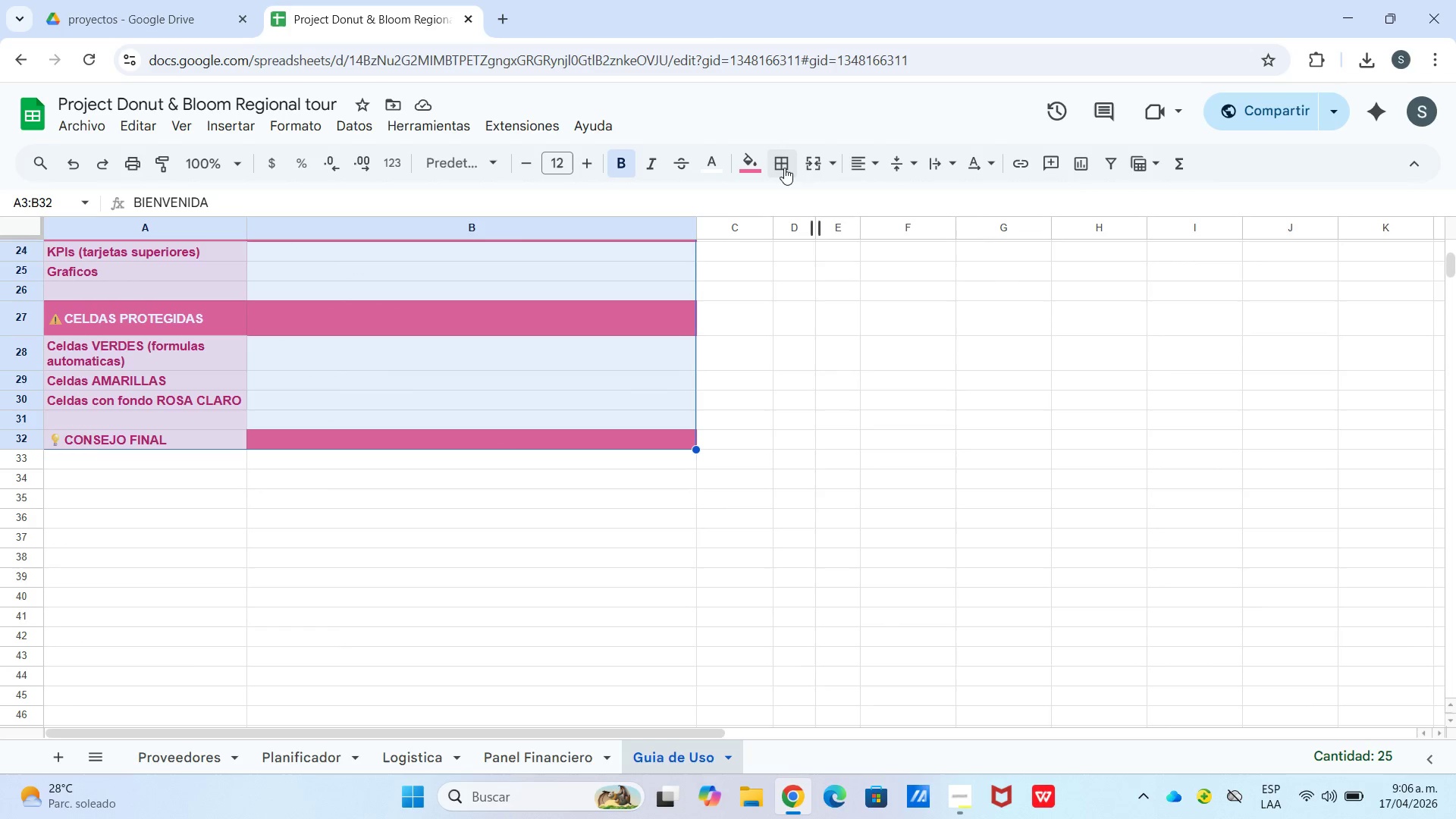 
left_click([959, 213])
 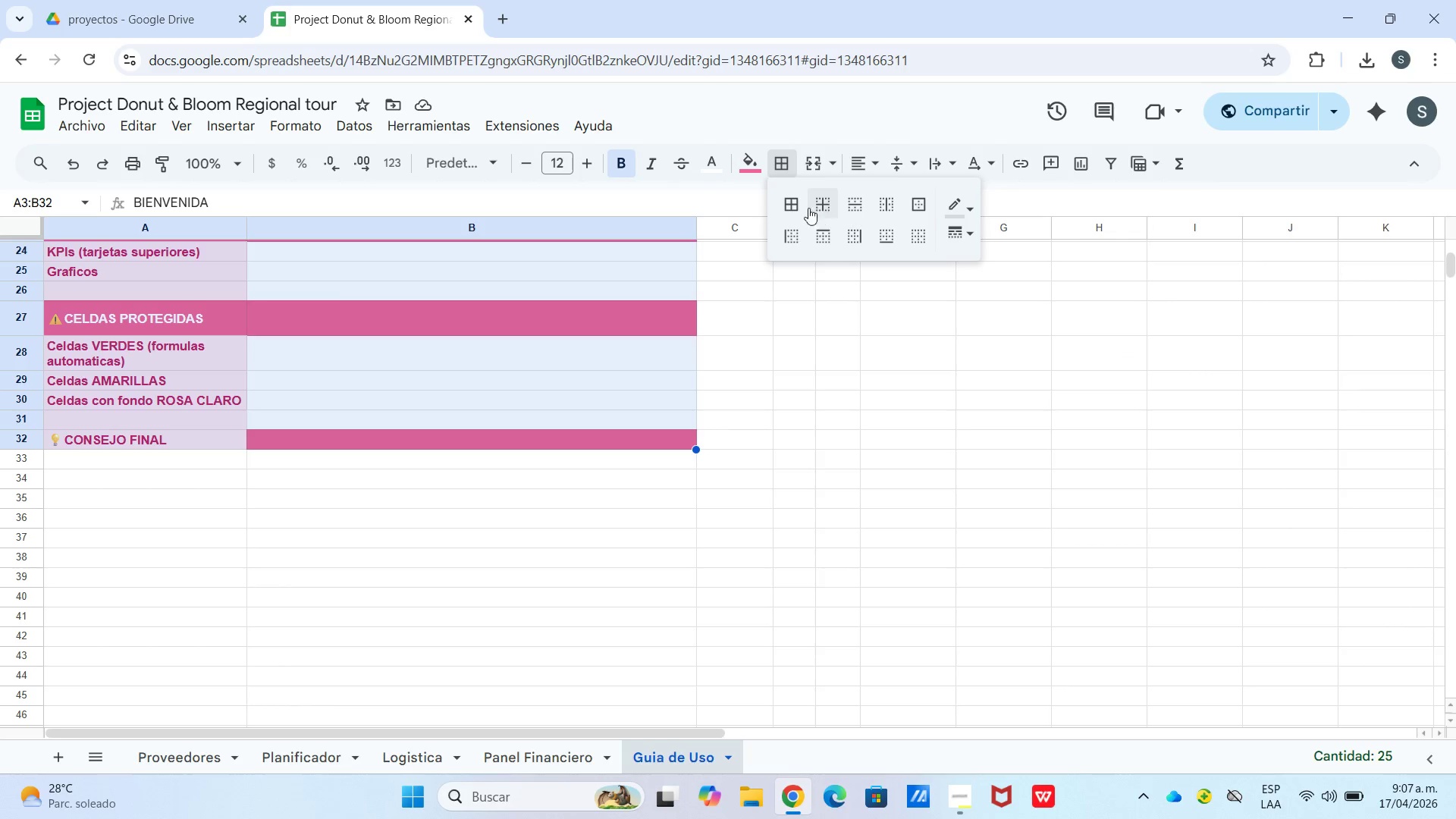 
double_click([833, 373])
 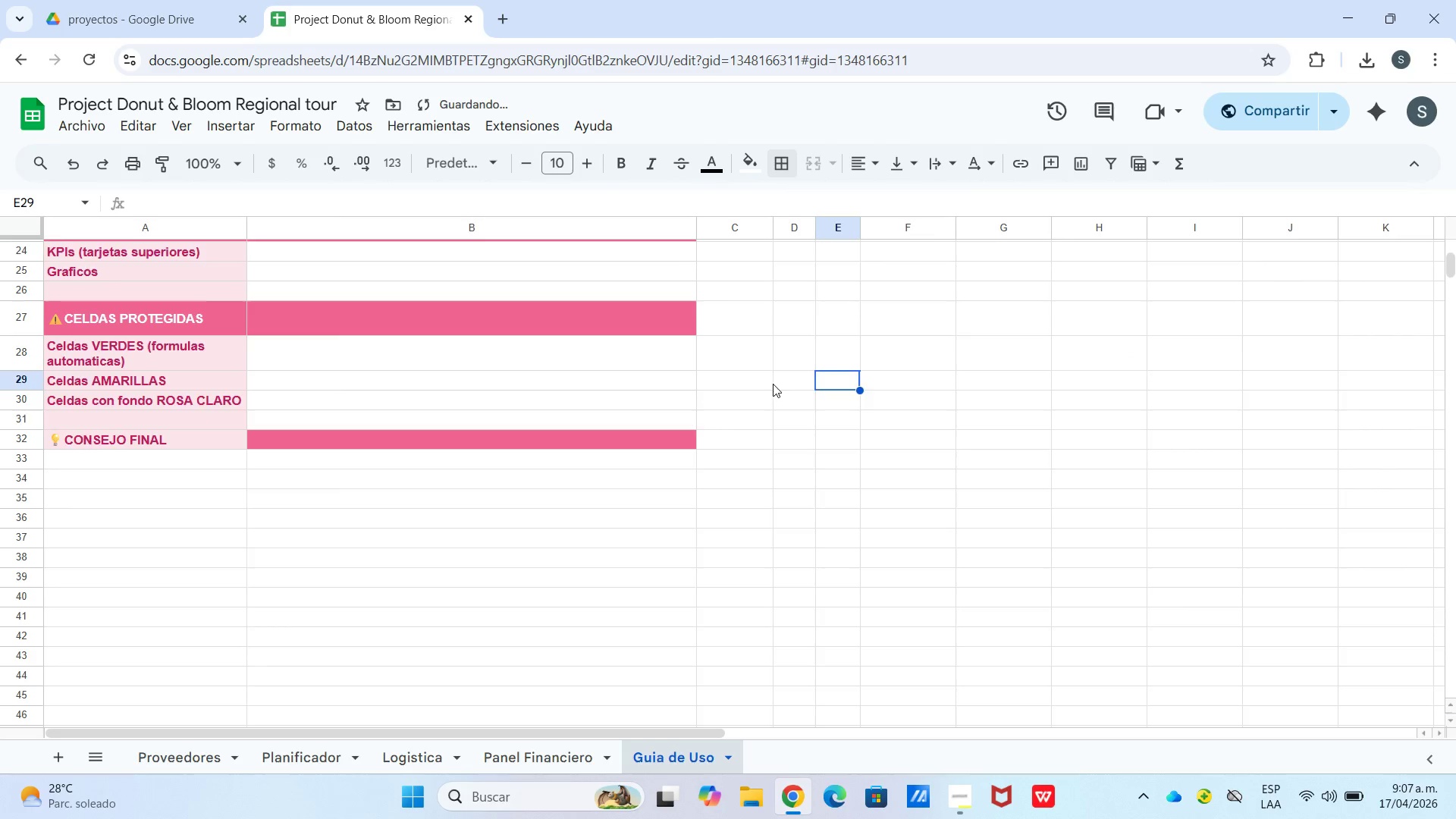 
scroll: coordinate [772, 384], scroll_direction: up, amount: 7.0
 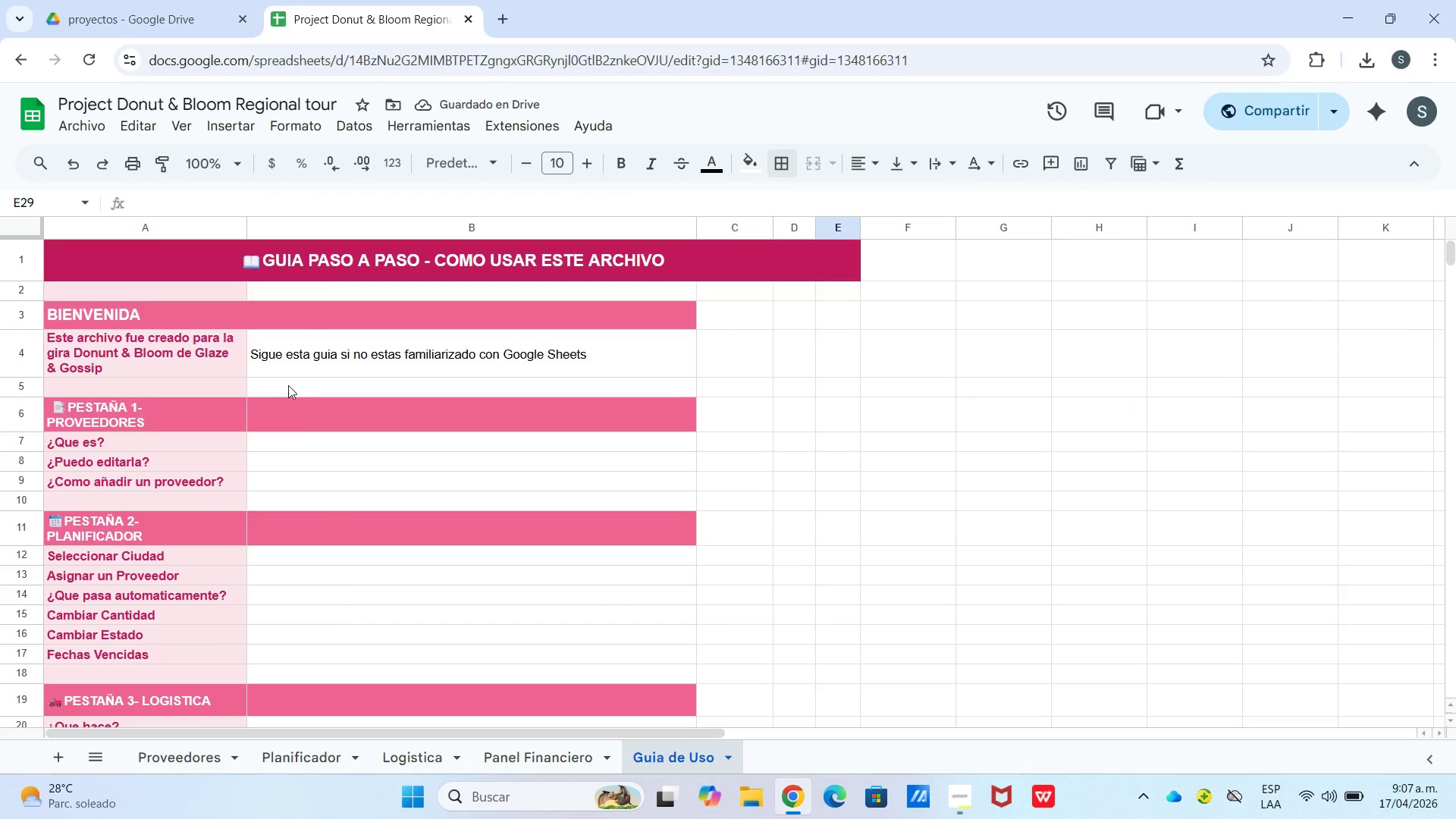 
left_click([288, 375])
 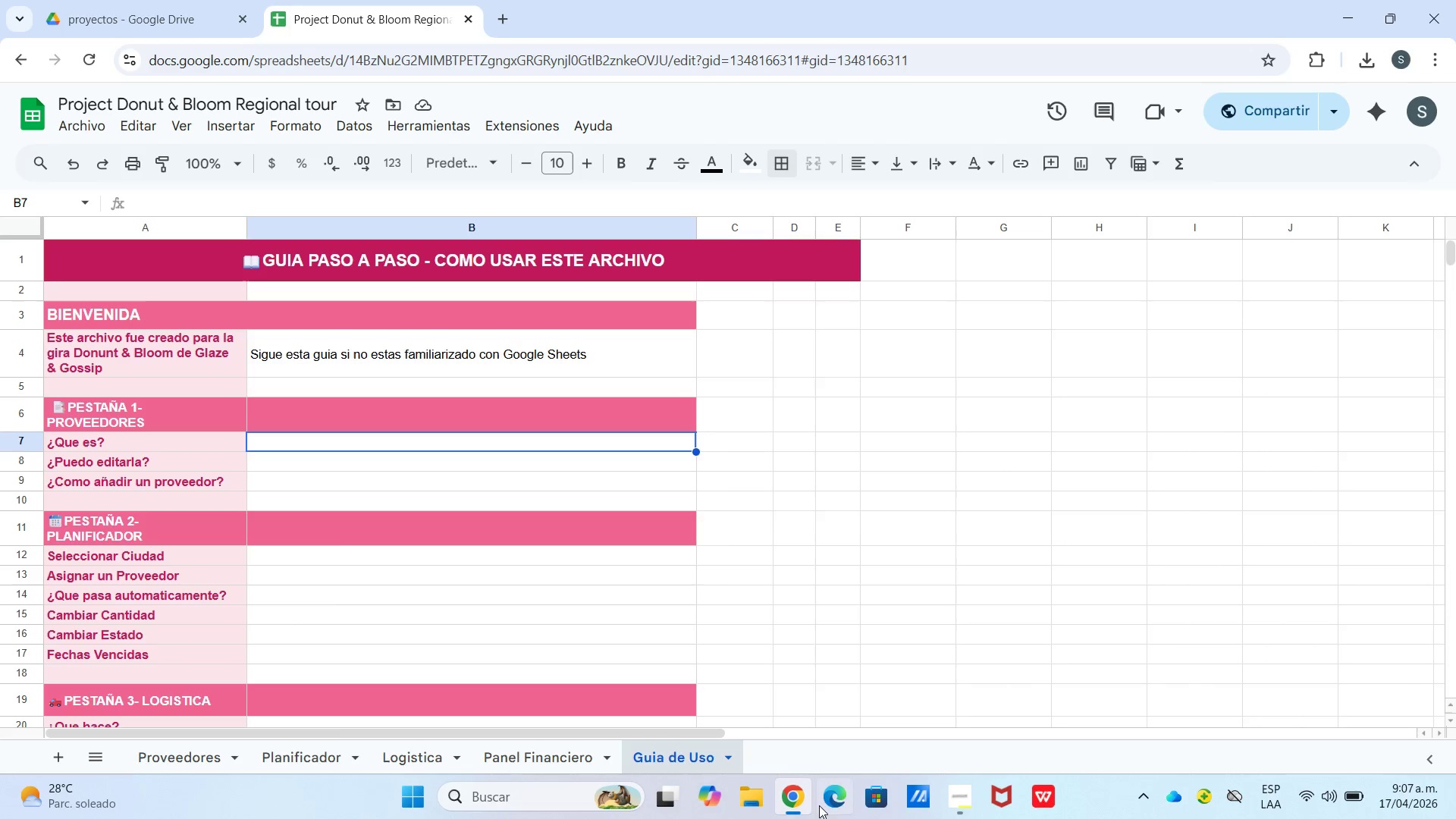 
wait(5.28)
 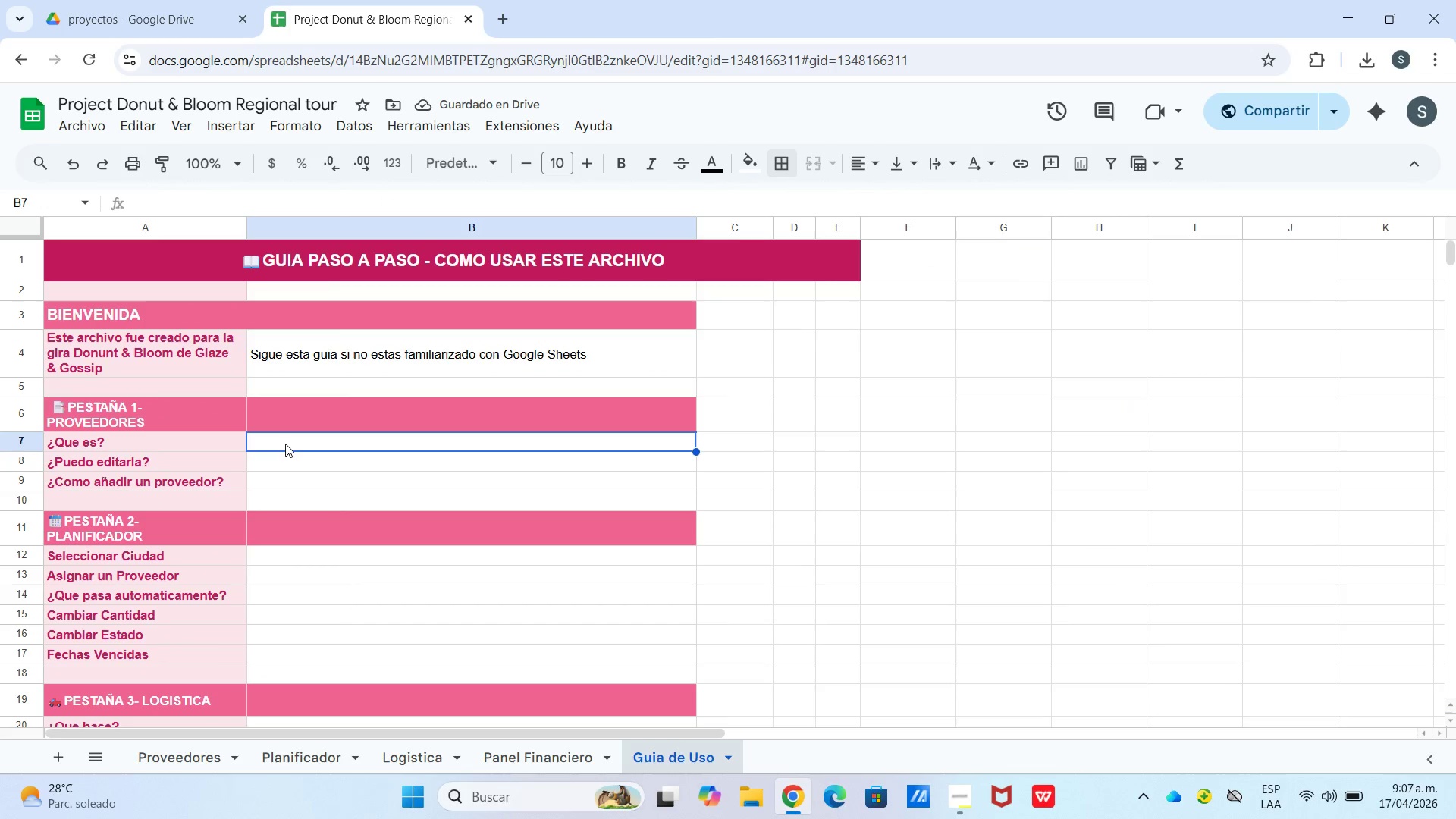 
left_click([973, 795])